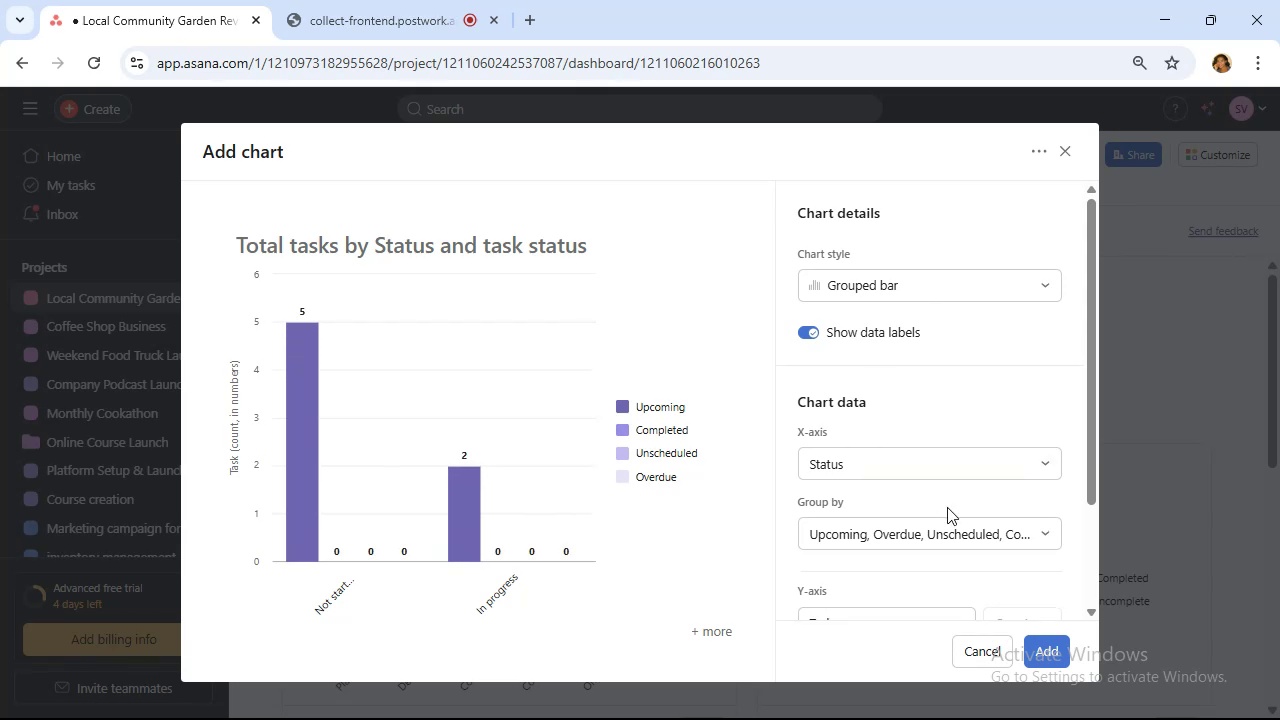 
left_click([931, 466])
 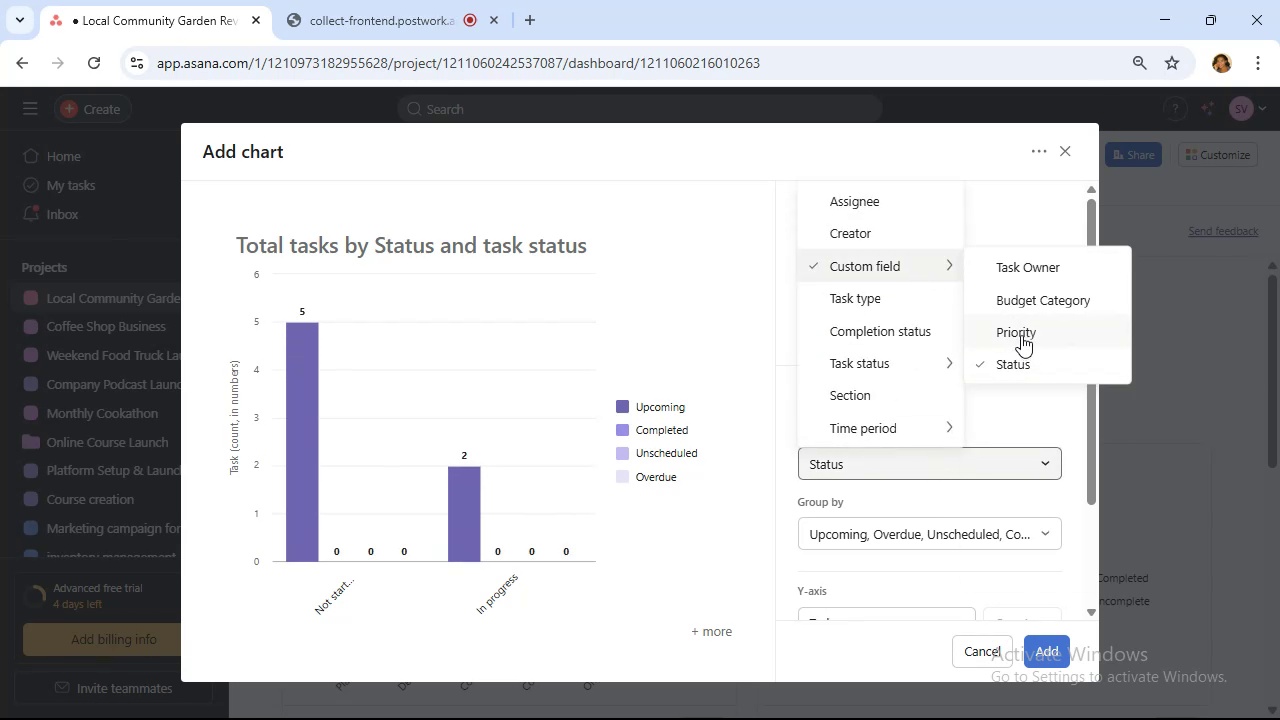 
left_click([1021, 332])
 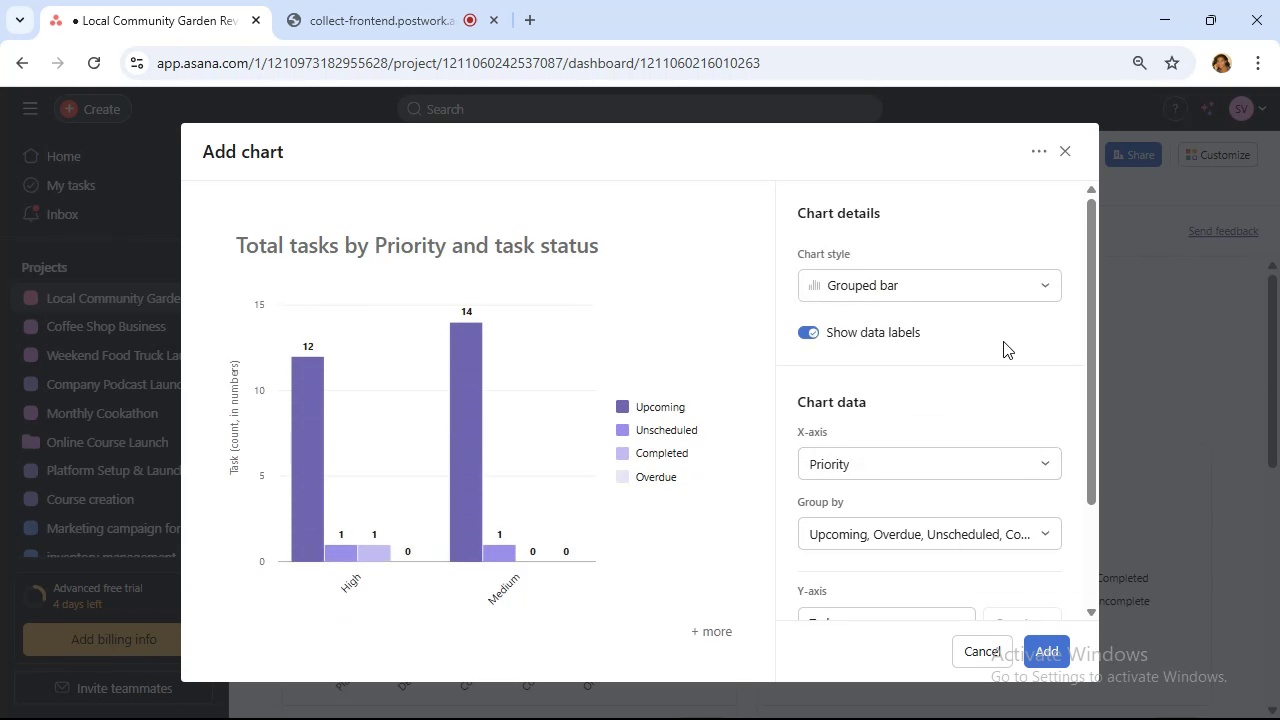 
left_click([961, 526])
 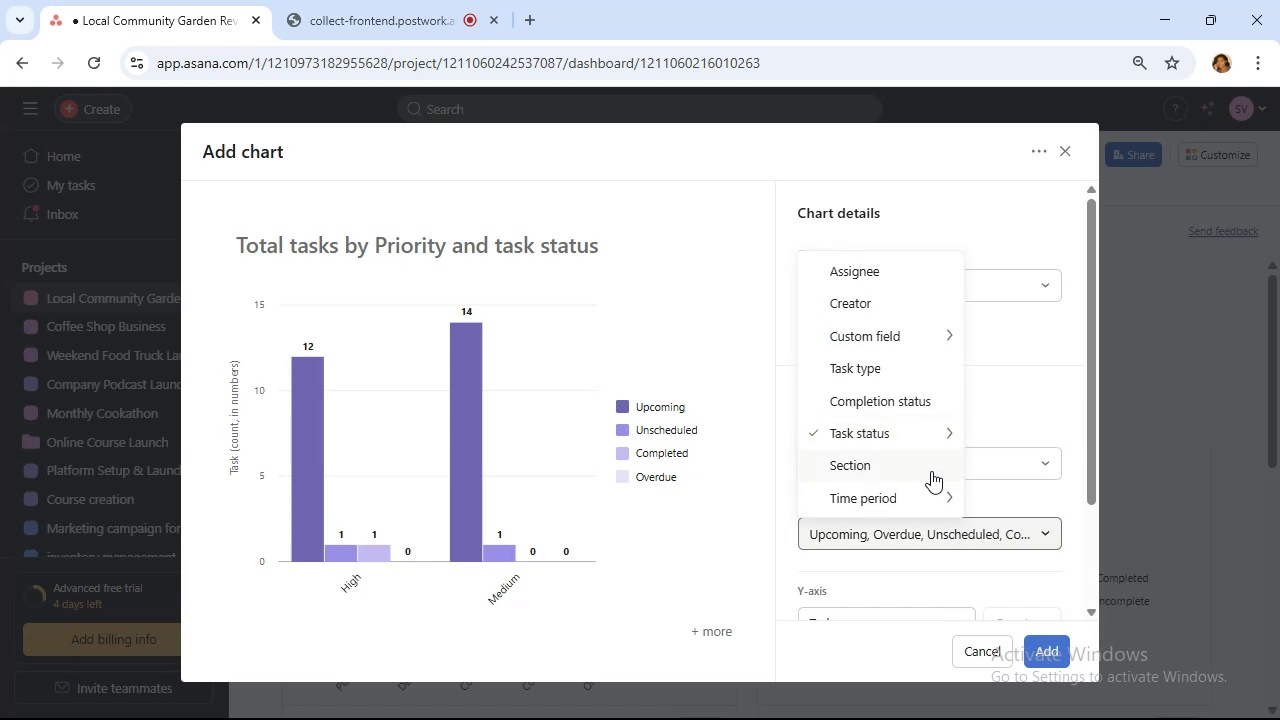 
mouse_move([955, 362])
 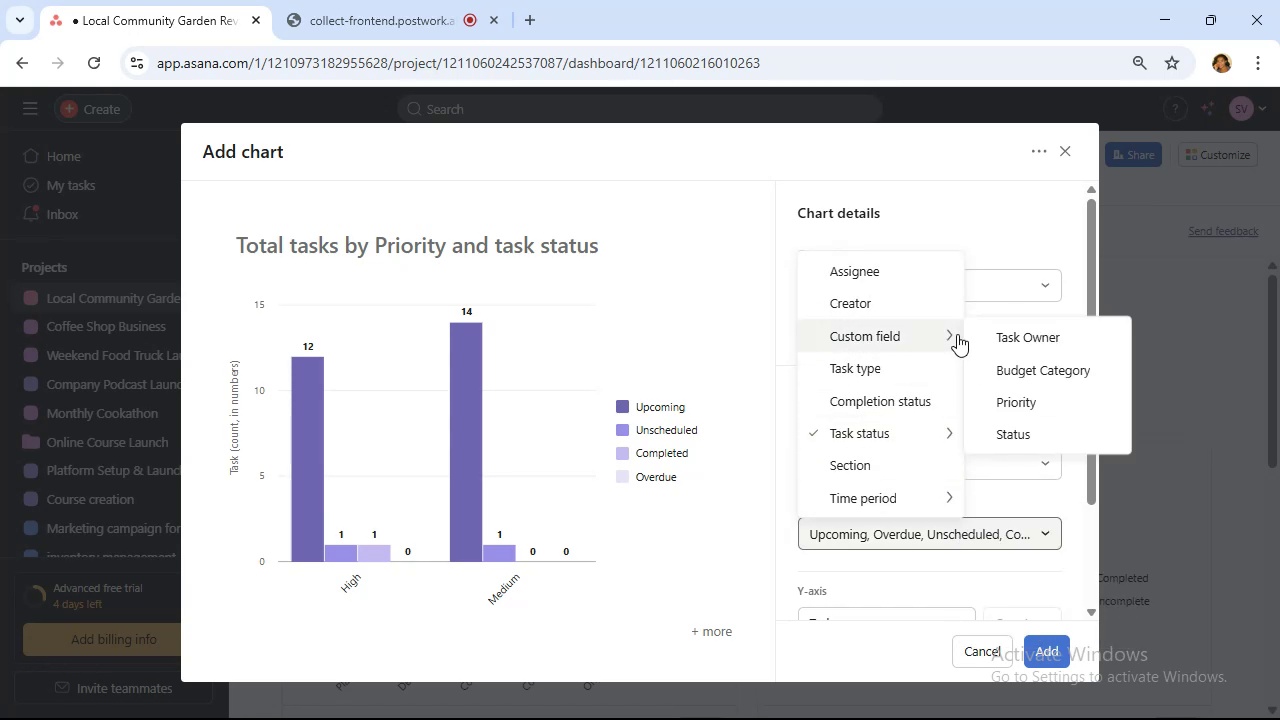 
left_click([1042, 403])
 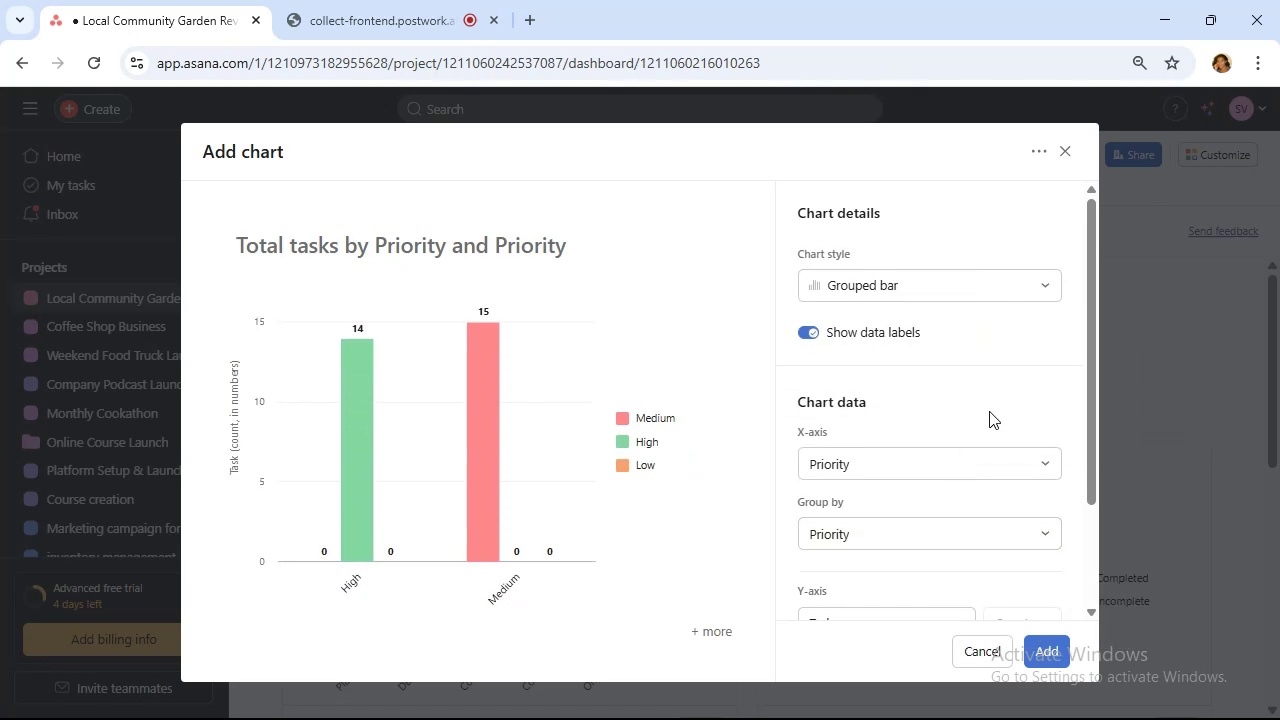 
wait(8.15)
 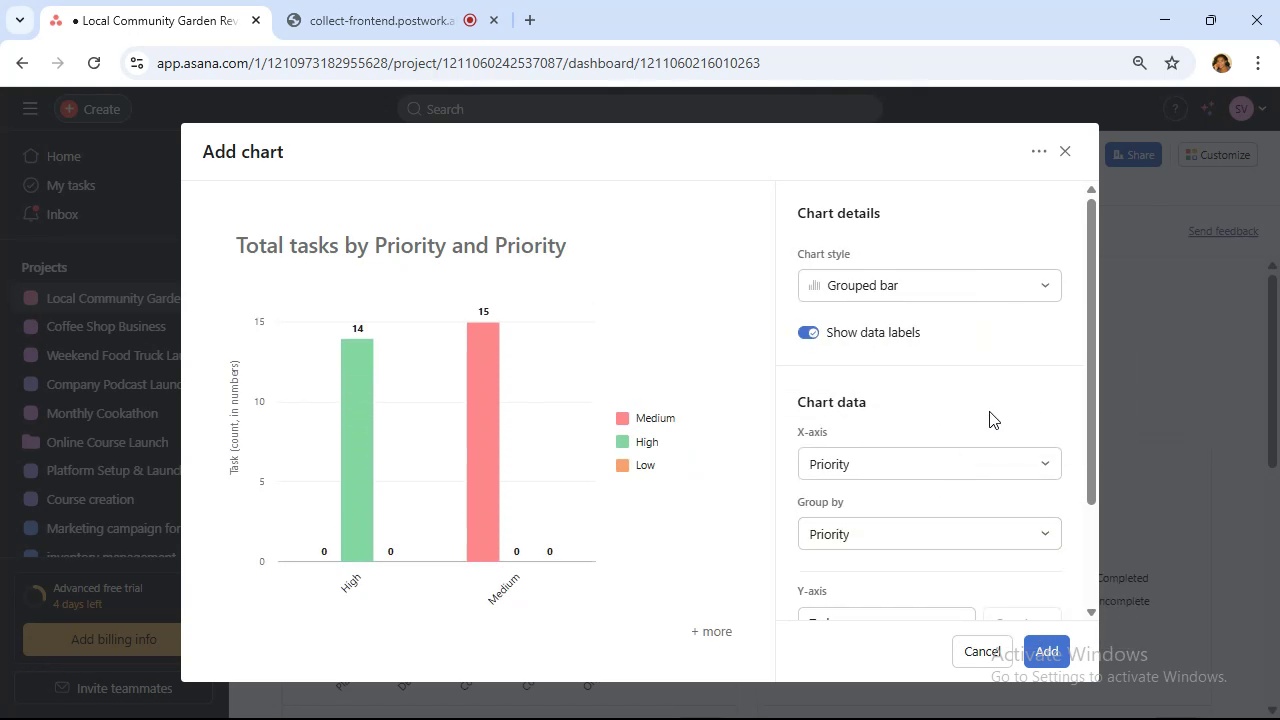 
scroll: coordinate [935, 388], scroll_direction: down, amount: 8.0
 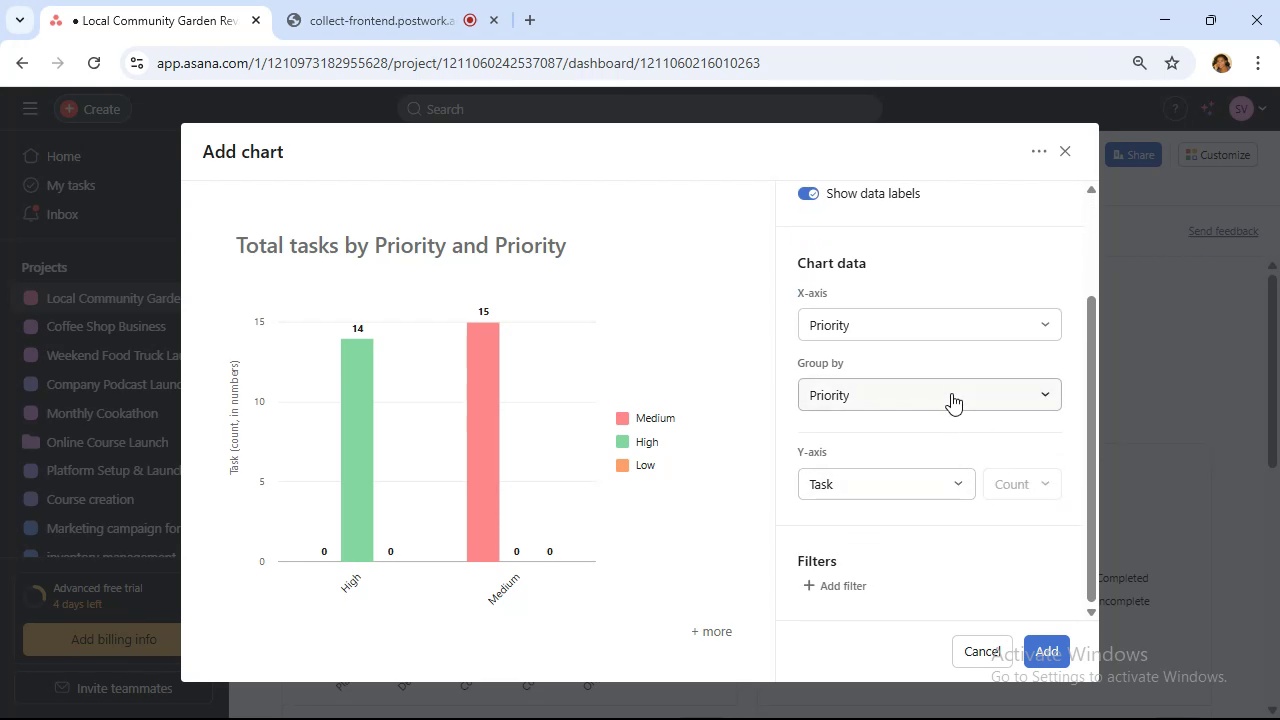 
wait(5.55)
 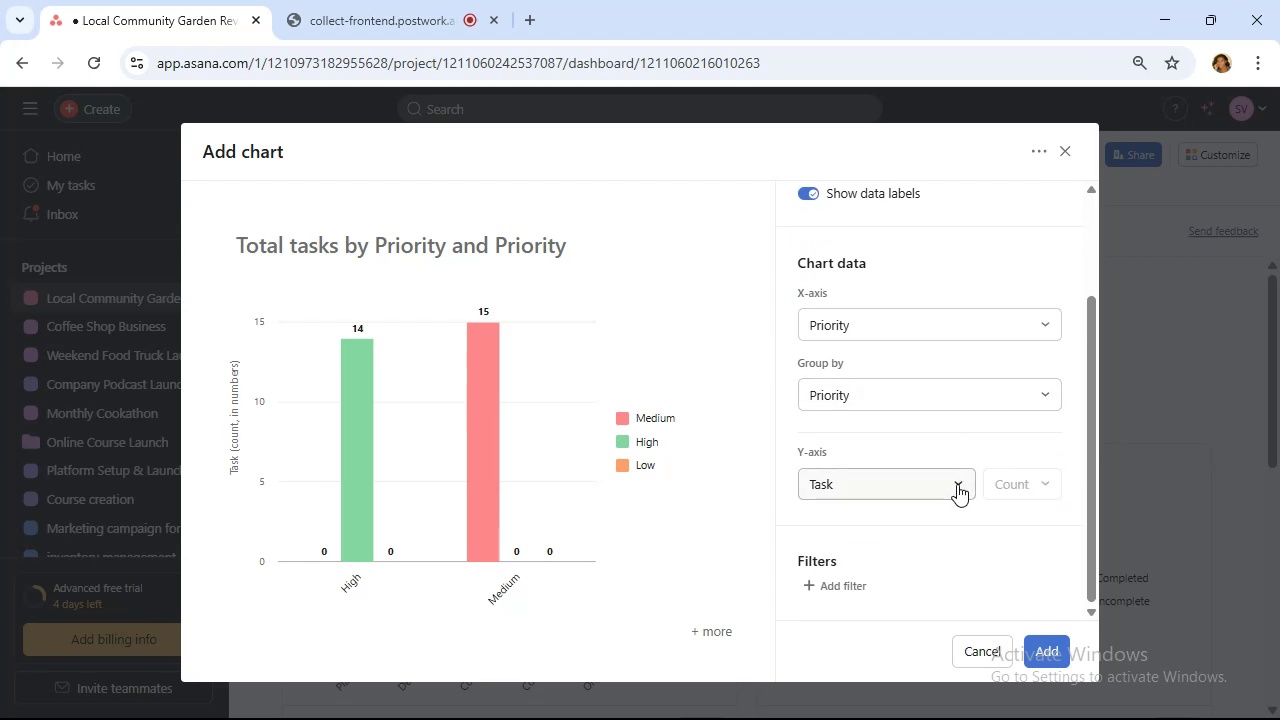 
left_click([951, 393])
 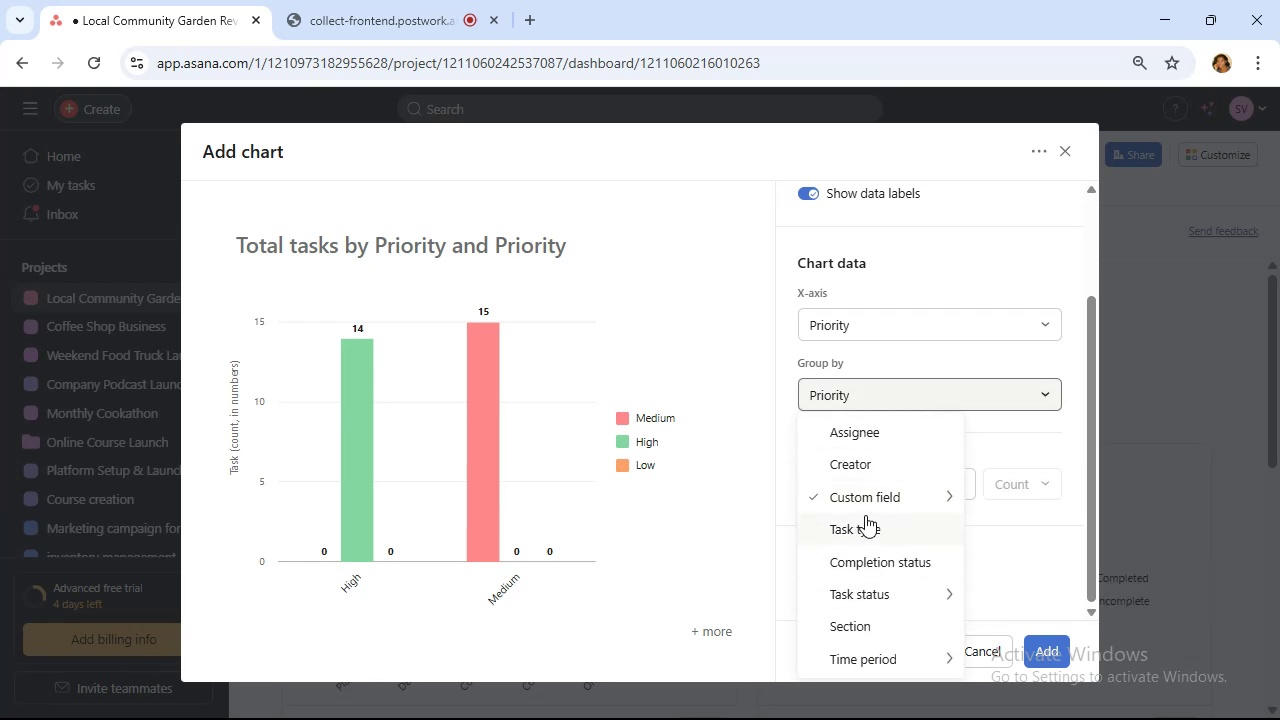 